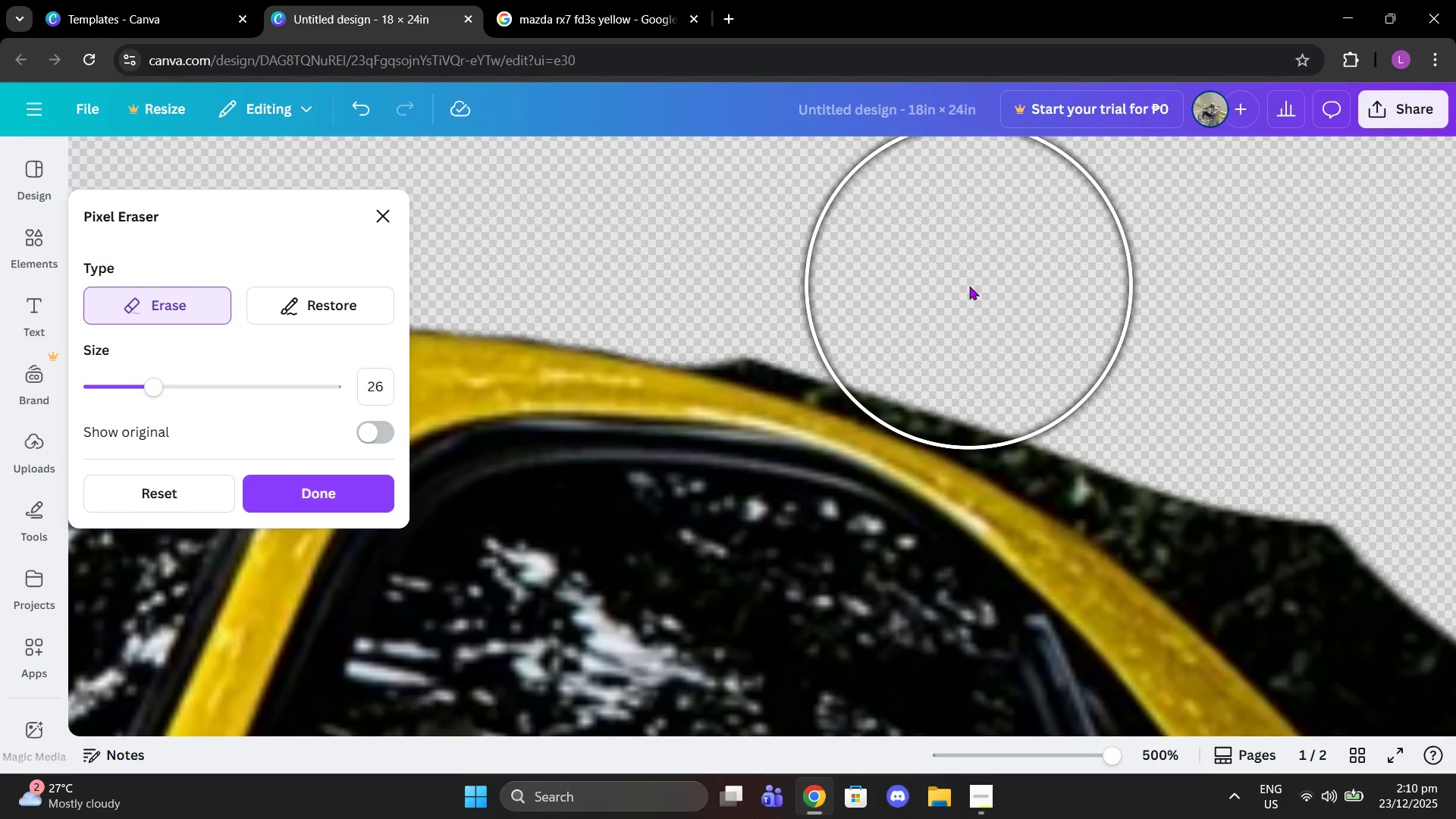 
left_click([969, 287])
 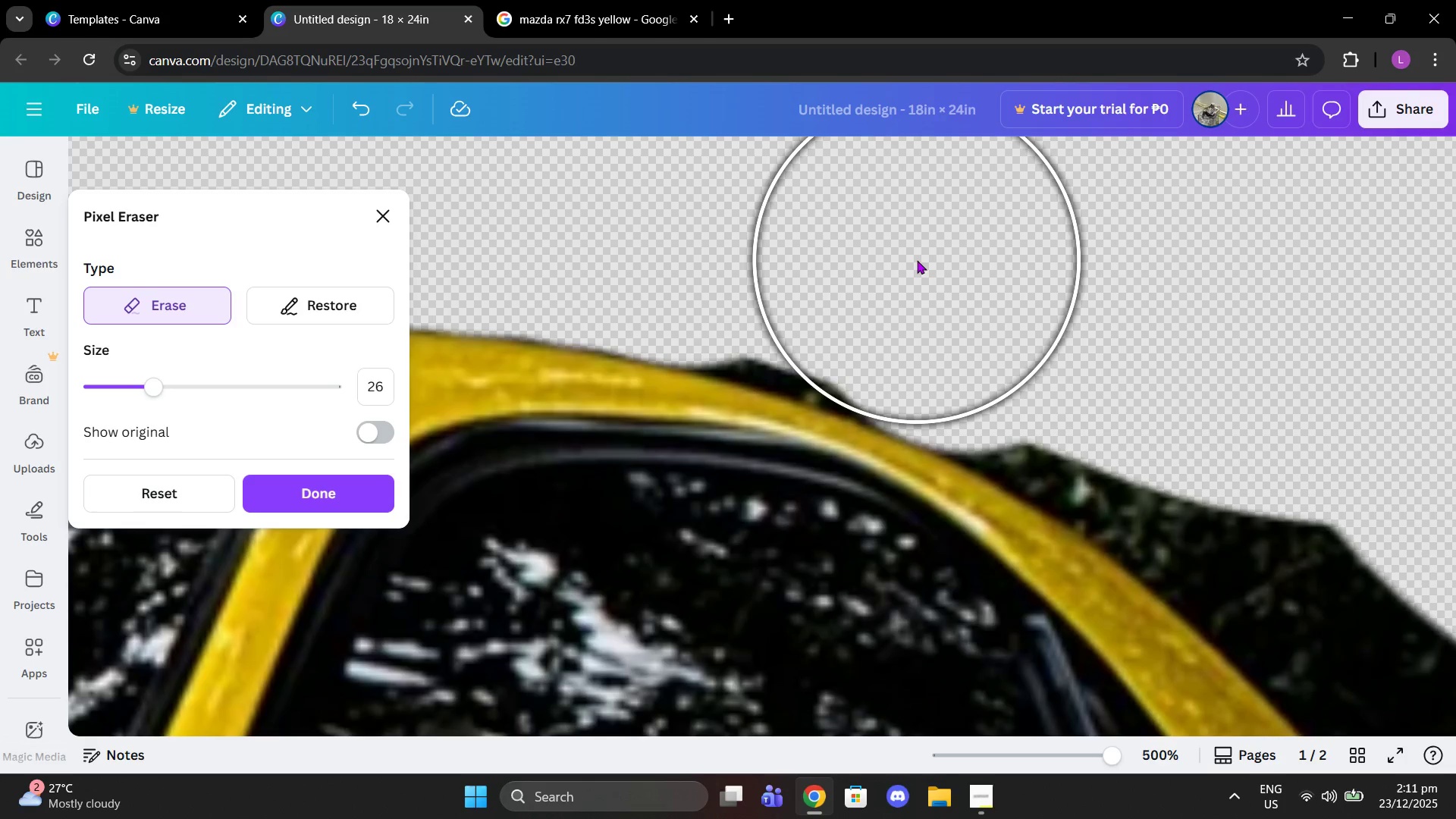 
left_click([917, 260])
 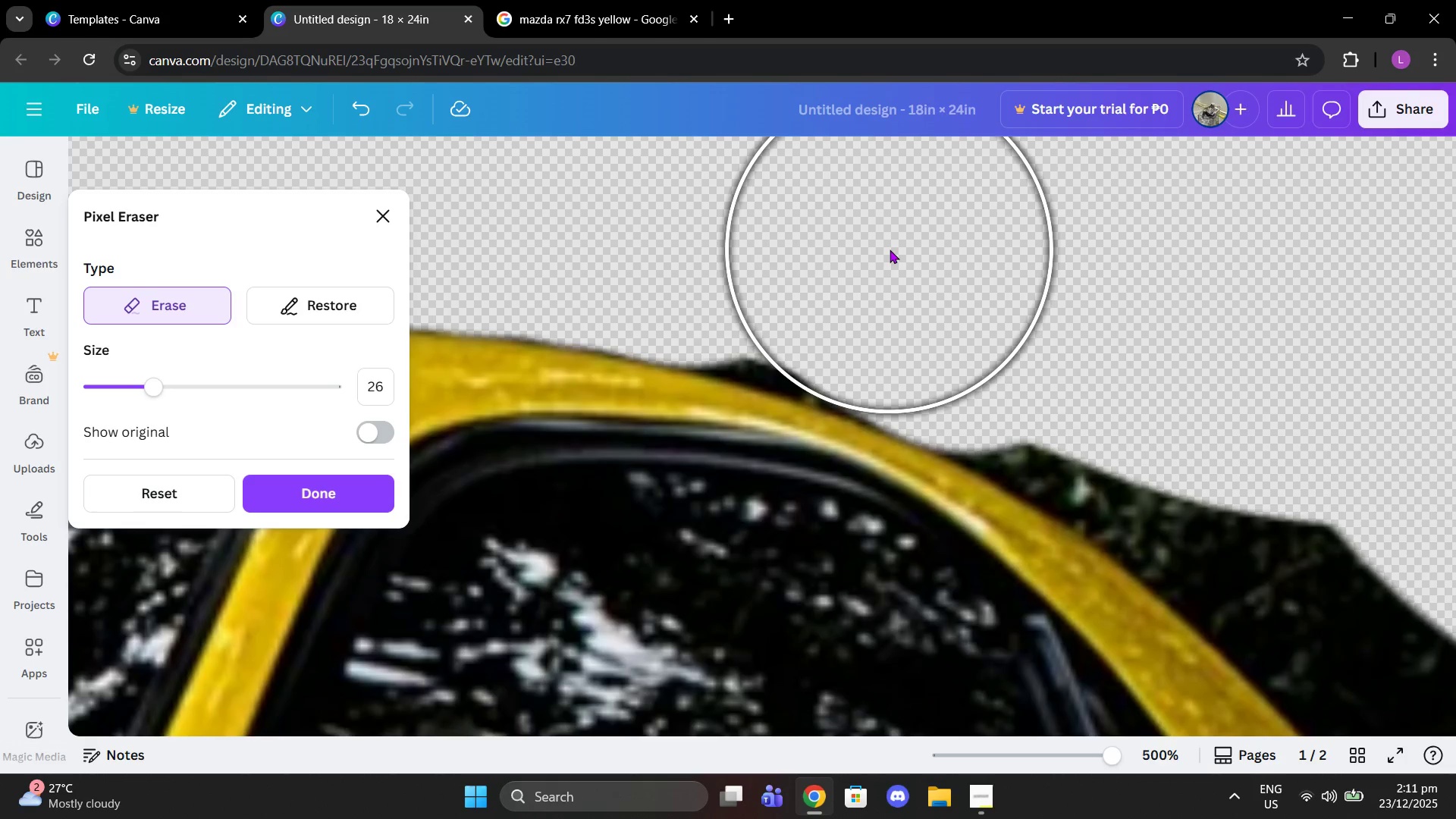 
left_click_drag(start_coordinate=[890, 249], to_coordinate=[830, 229])
 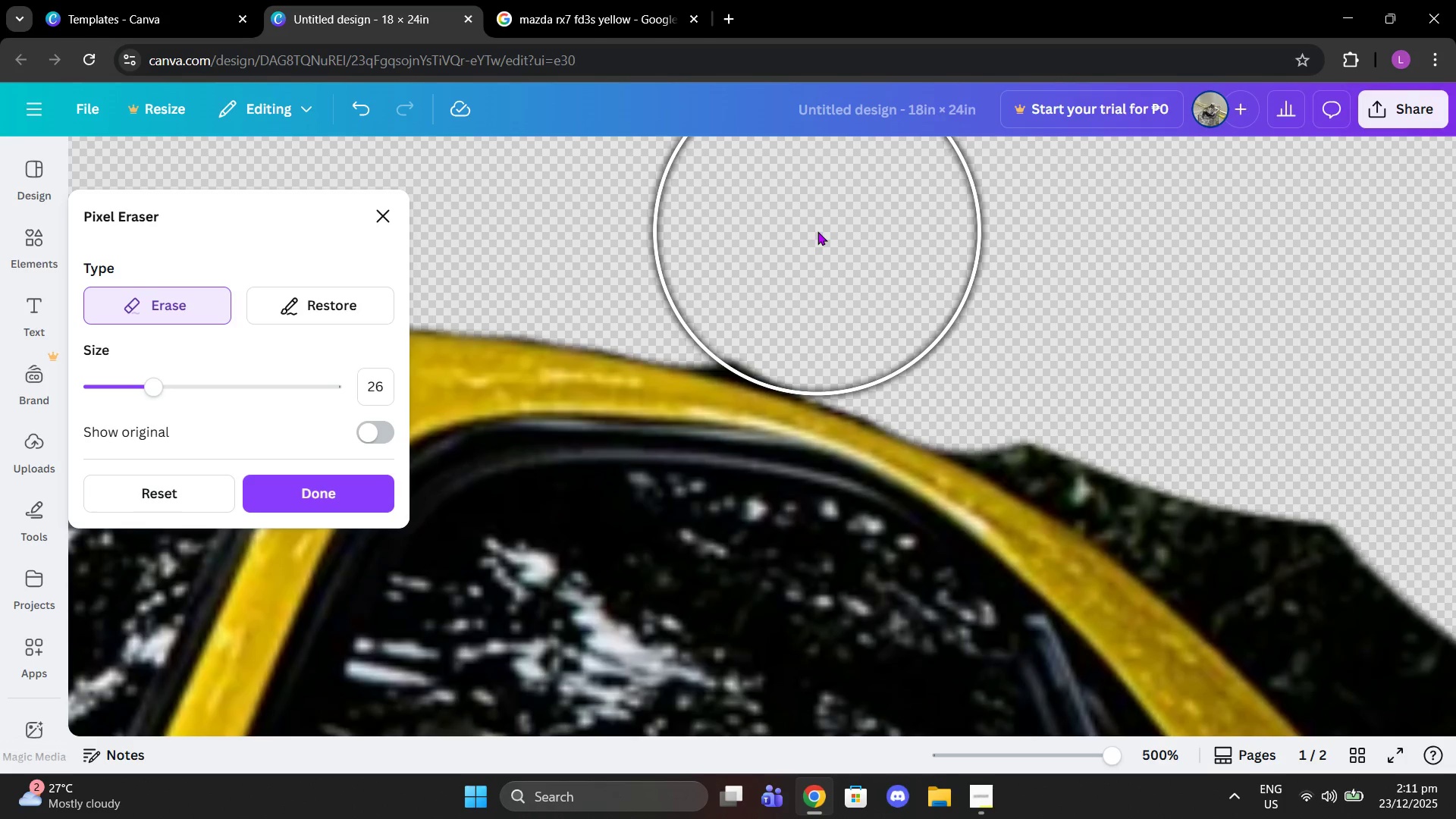 
left_click([817, 231])
 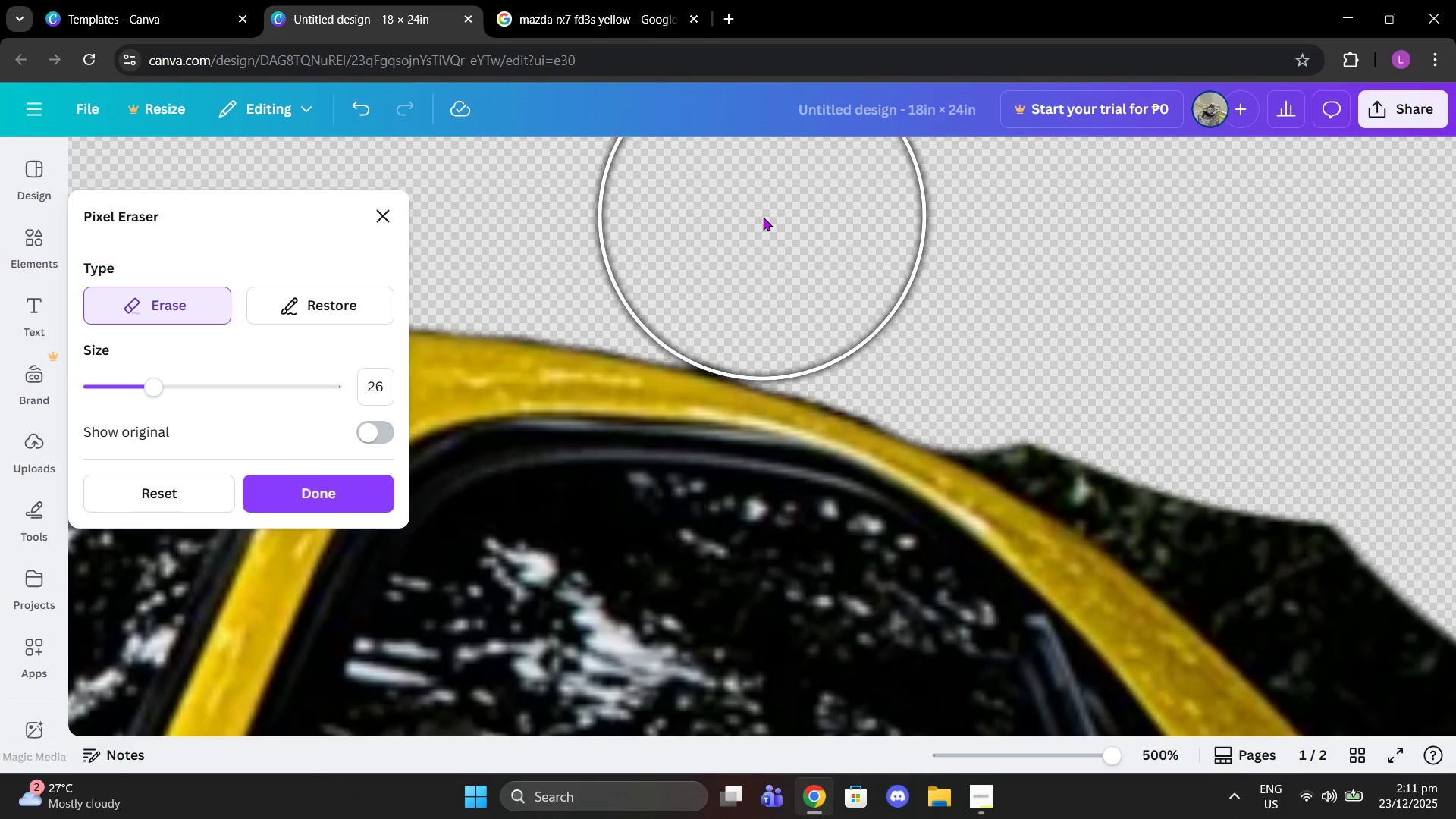 
left_click([759, 215])
 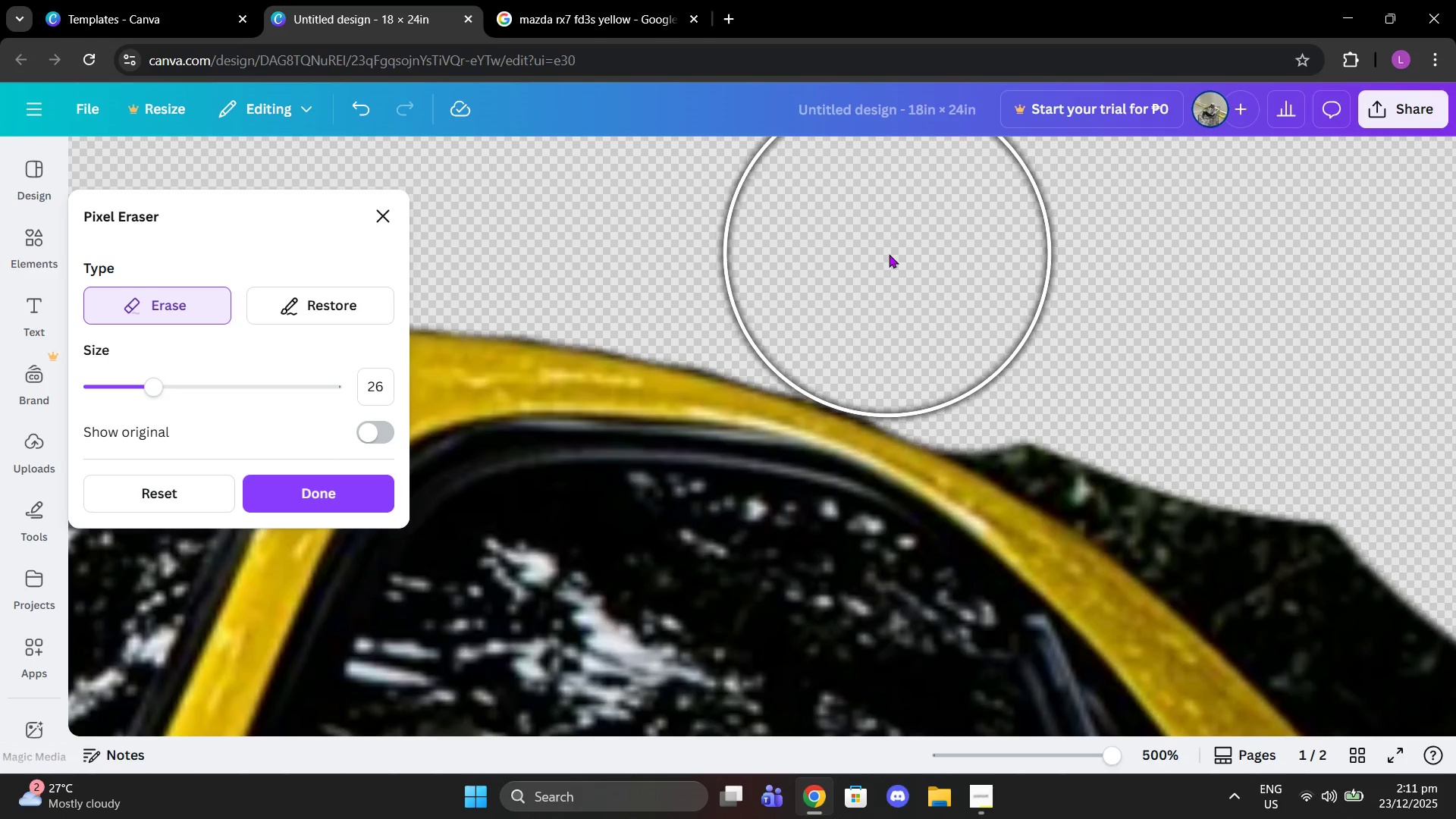 
left_click([892, 256])
 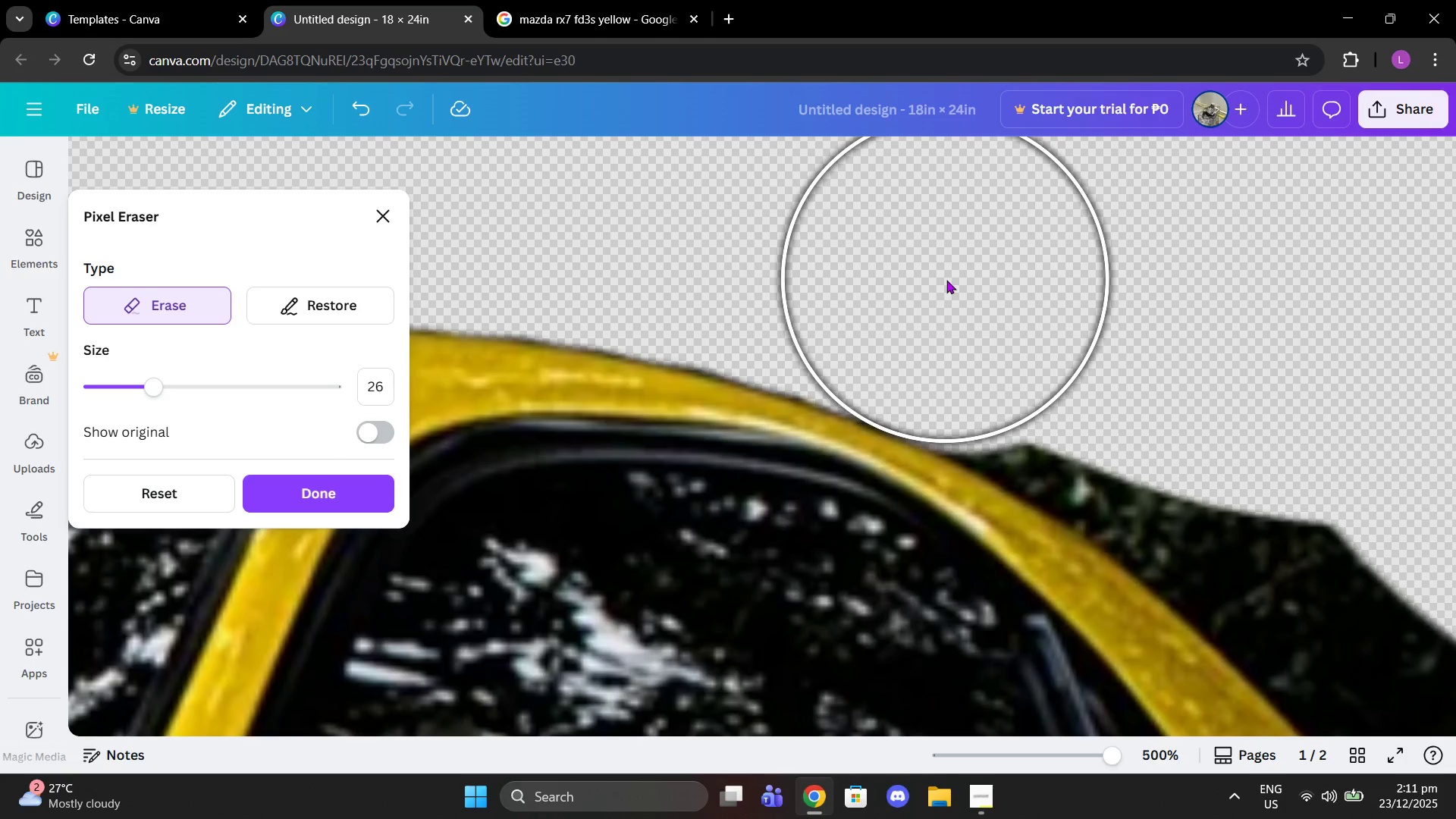 
left_click([949, 280])
 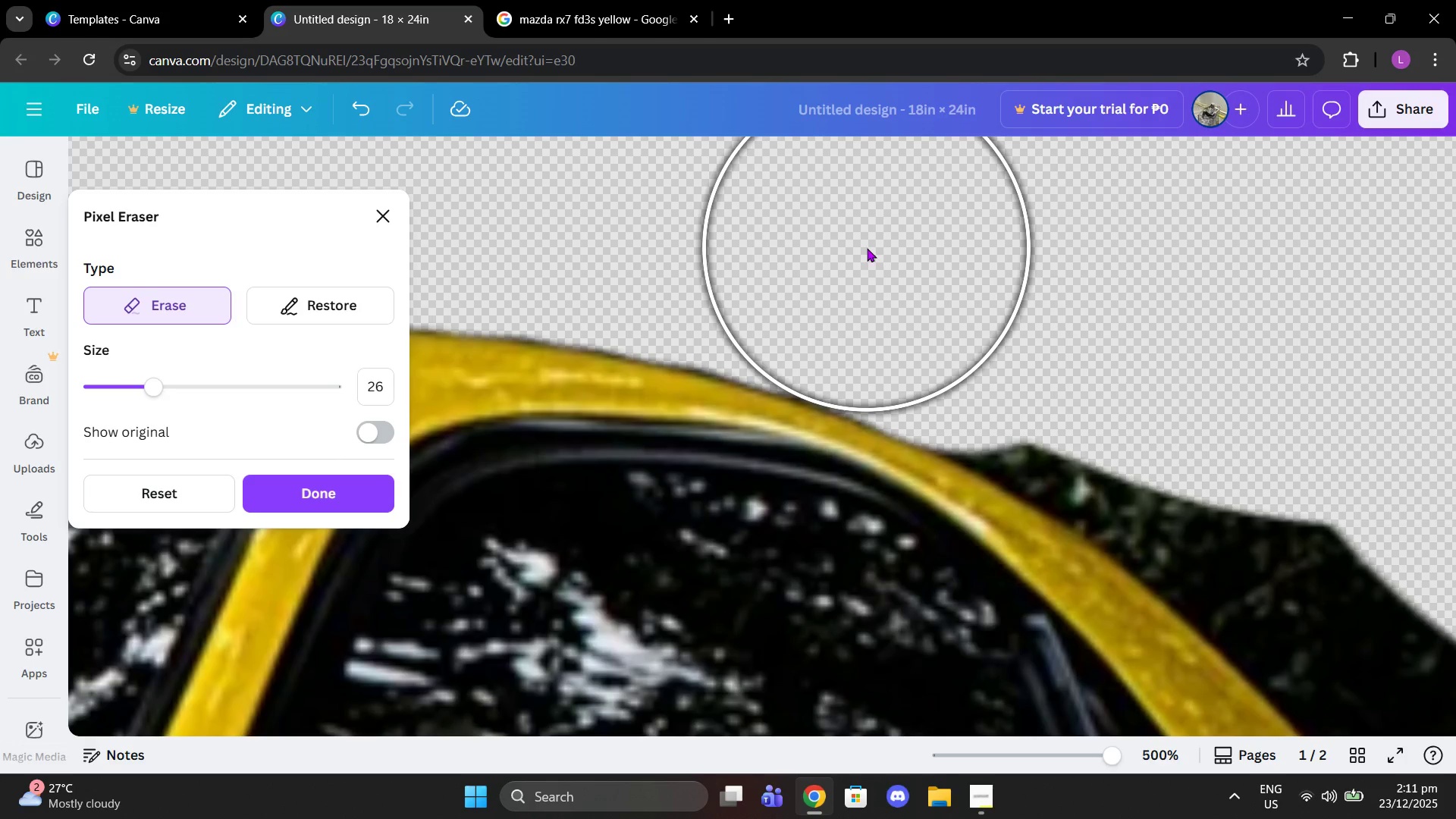 
left_click([864, 246])
 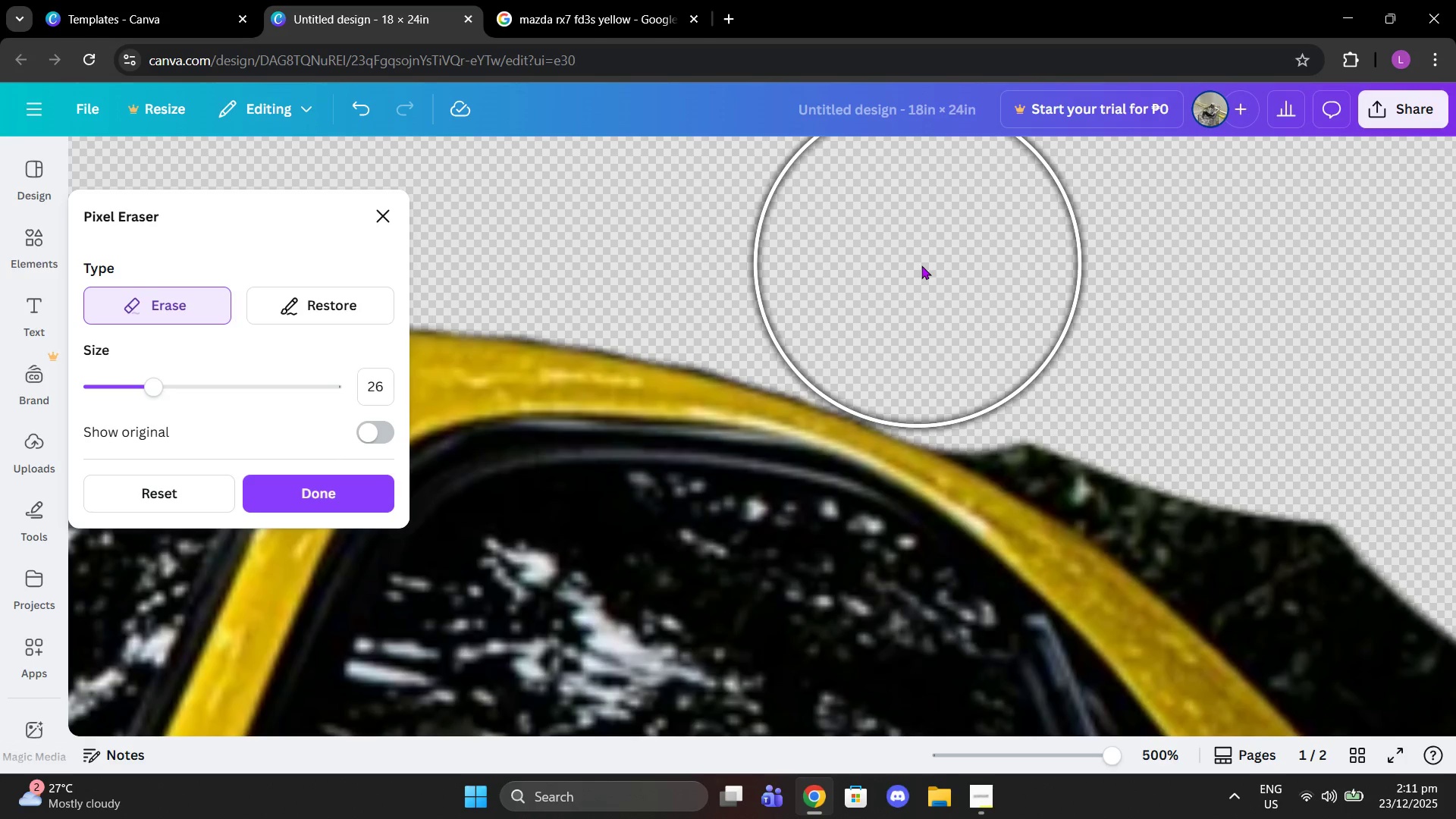 
left_click([922, 265])
 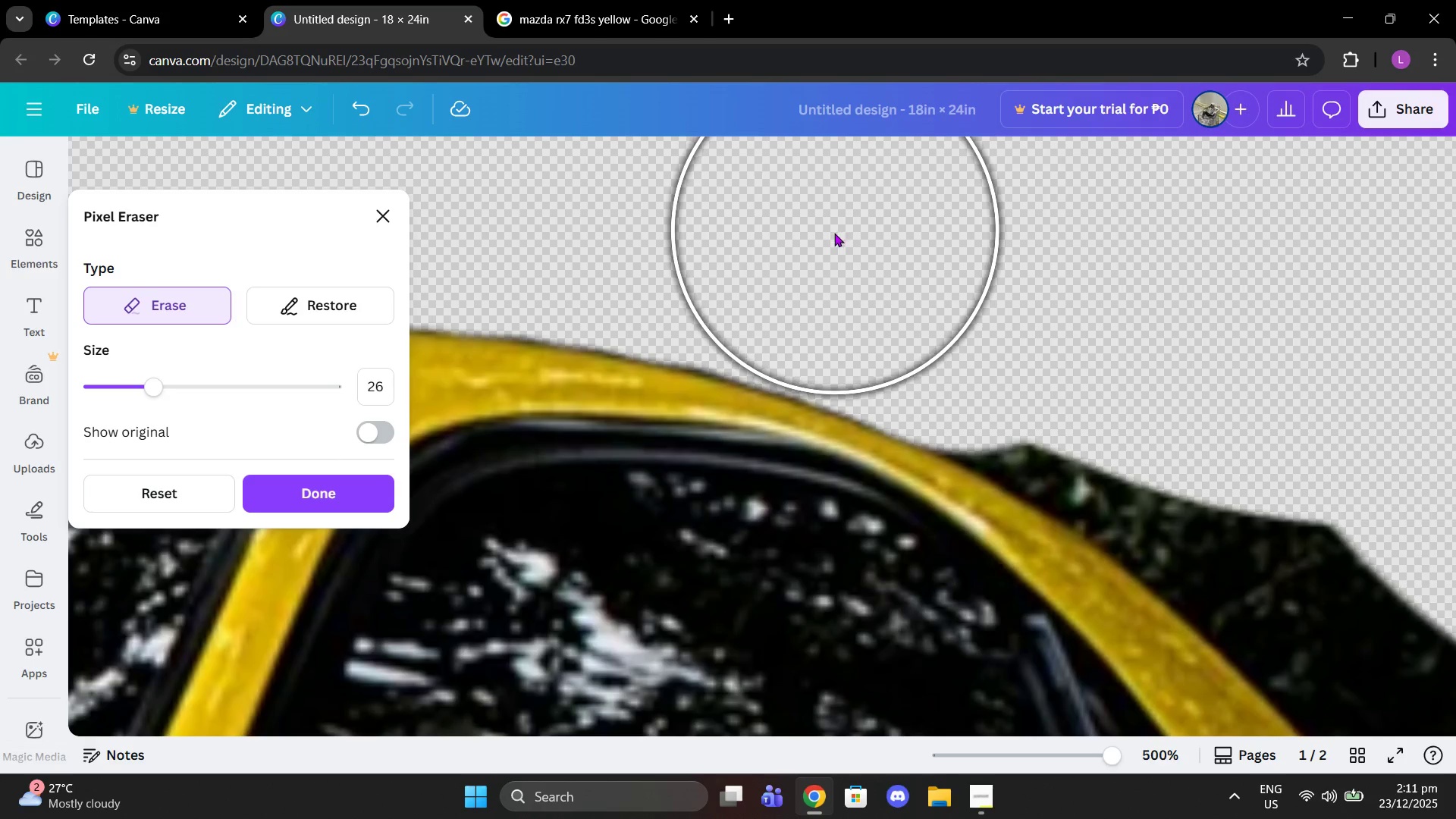 
left_click([833, 235])
 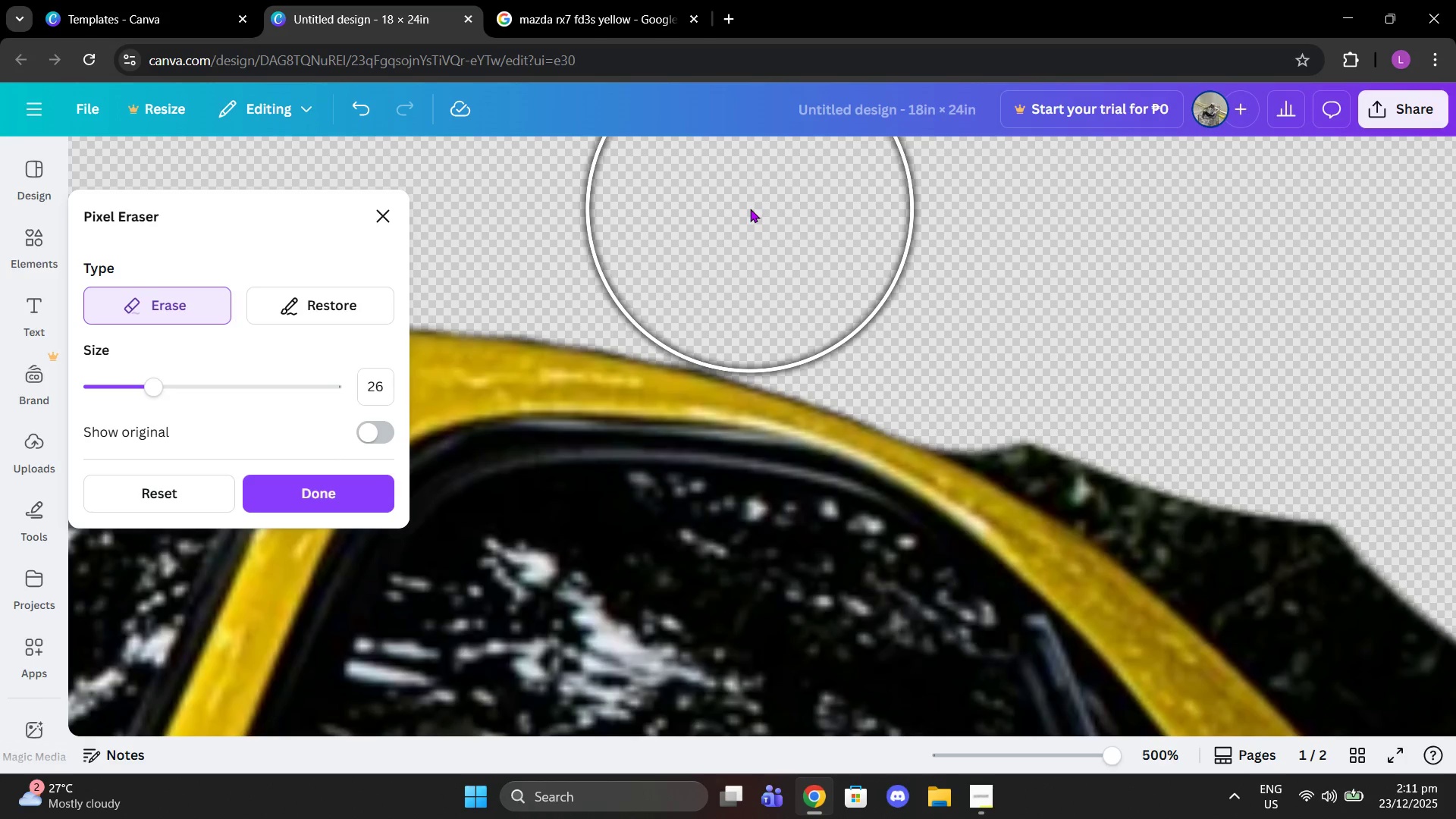 
left_click([750, 209])
 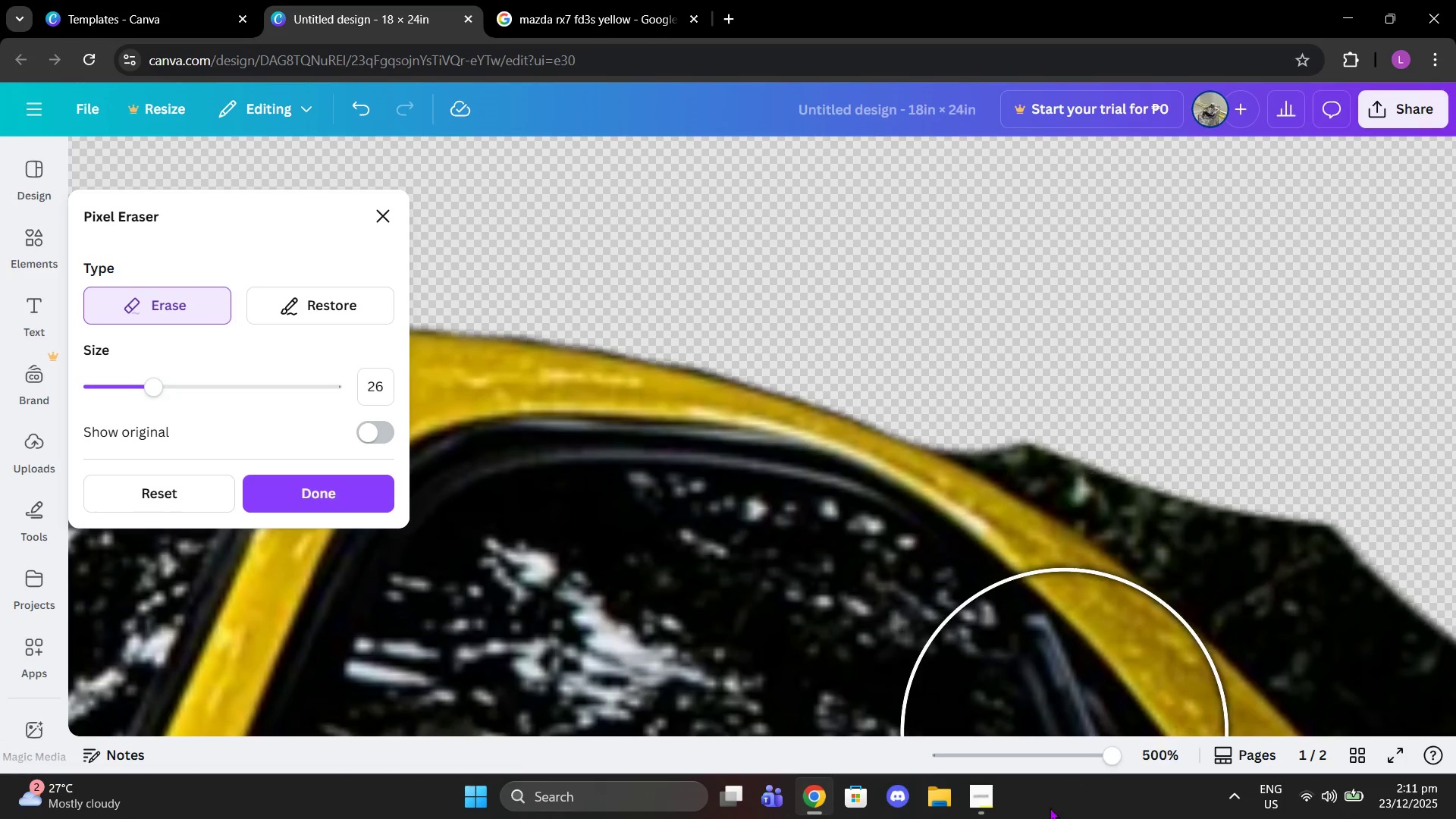 
left_click([987, 796])